 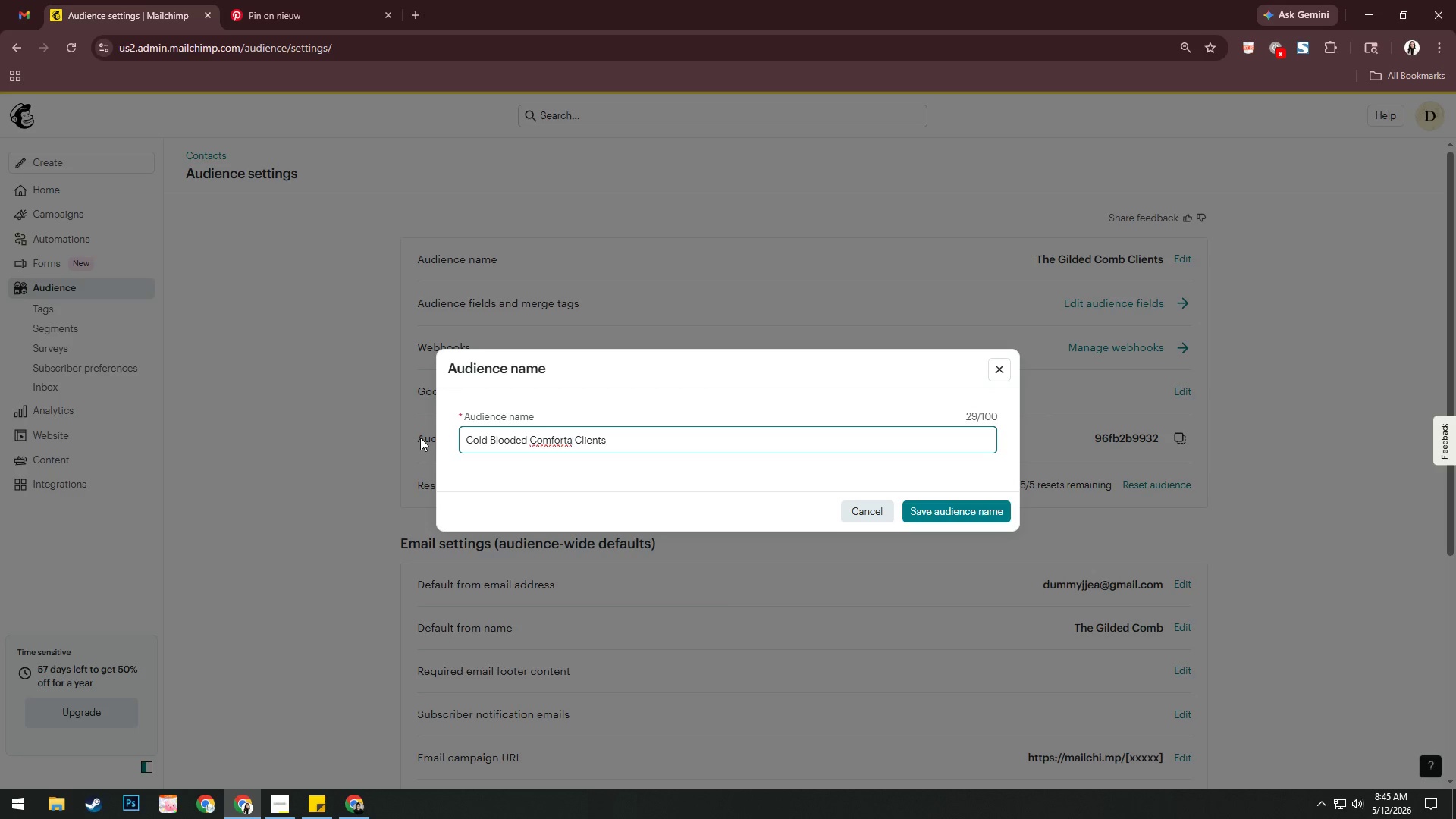 
left_click([642, 441])
 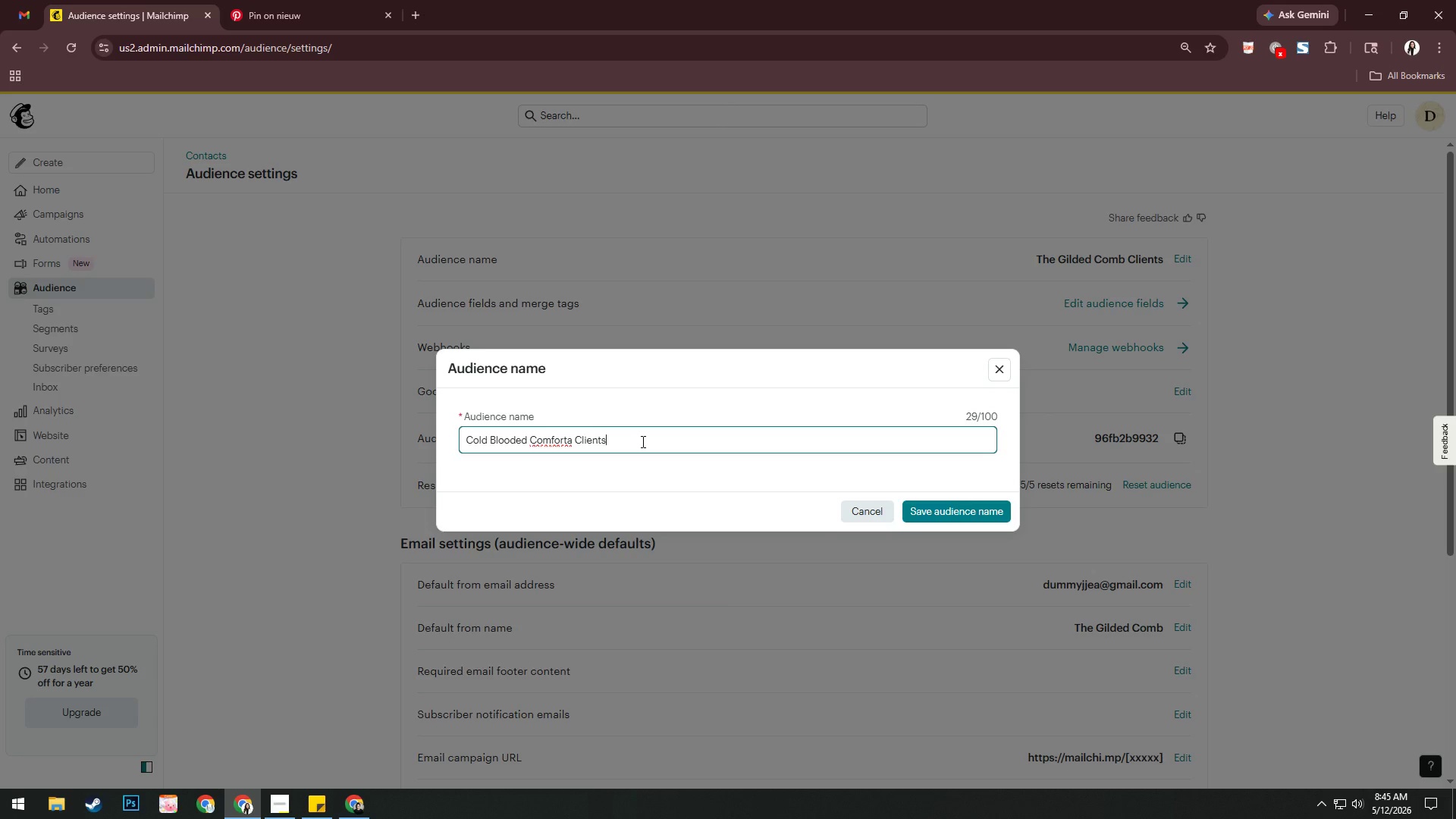 
key(Backspace)
key(Backspace)
key(Backspace)
key(Backspace)
key(Backspace)
key(Backspace)
key(Backspace)
key(Backspace)
key(Backspace)
type(s Cusro)
key(Backspace)
key(Backspace)
type(t)
 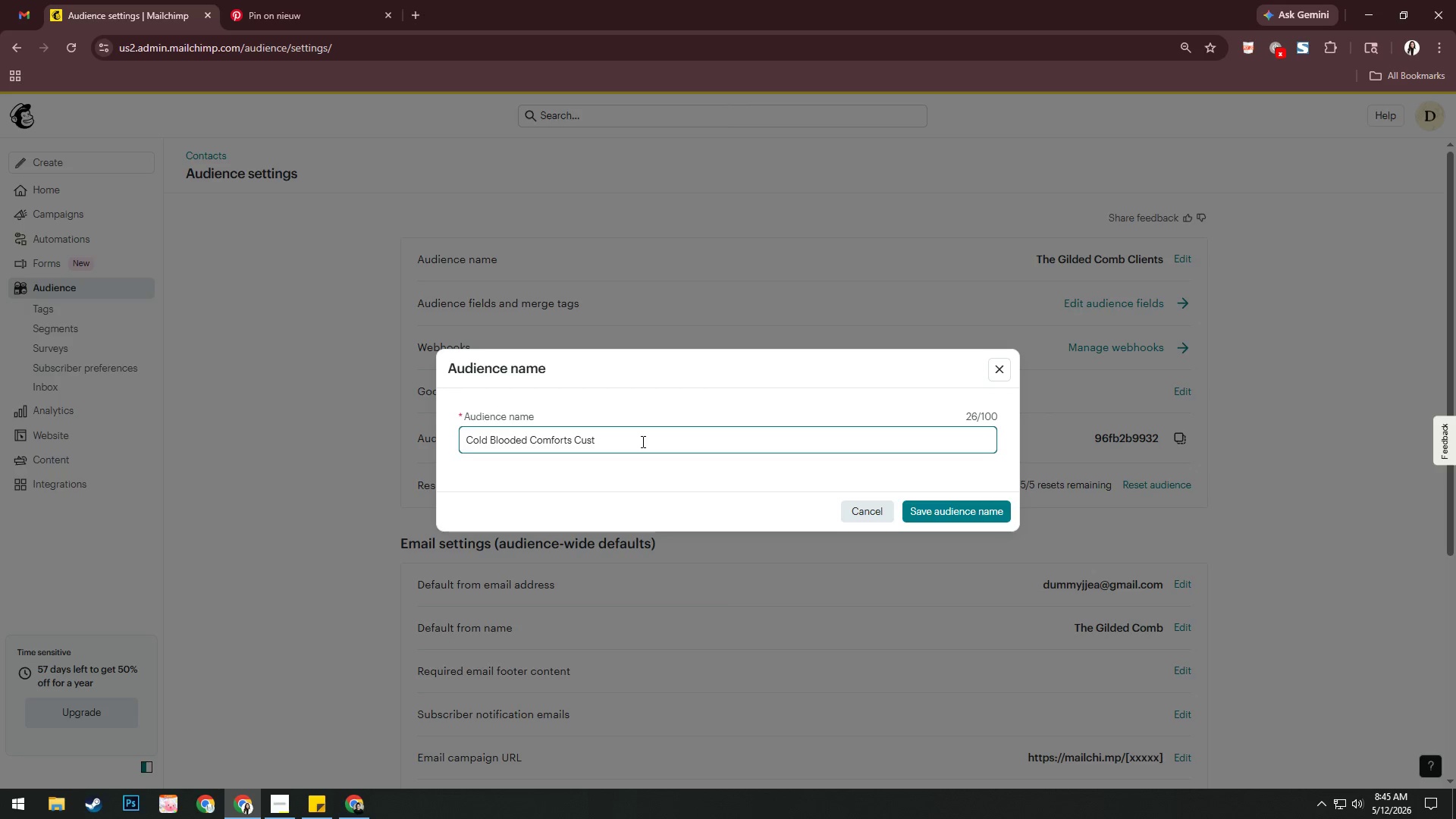 
type(o,er)
key(Backspace)
key(Backspace)
key(Backspace)
type(mers)
 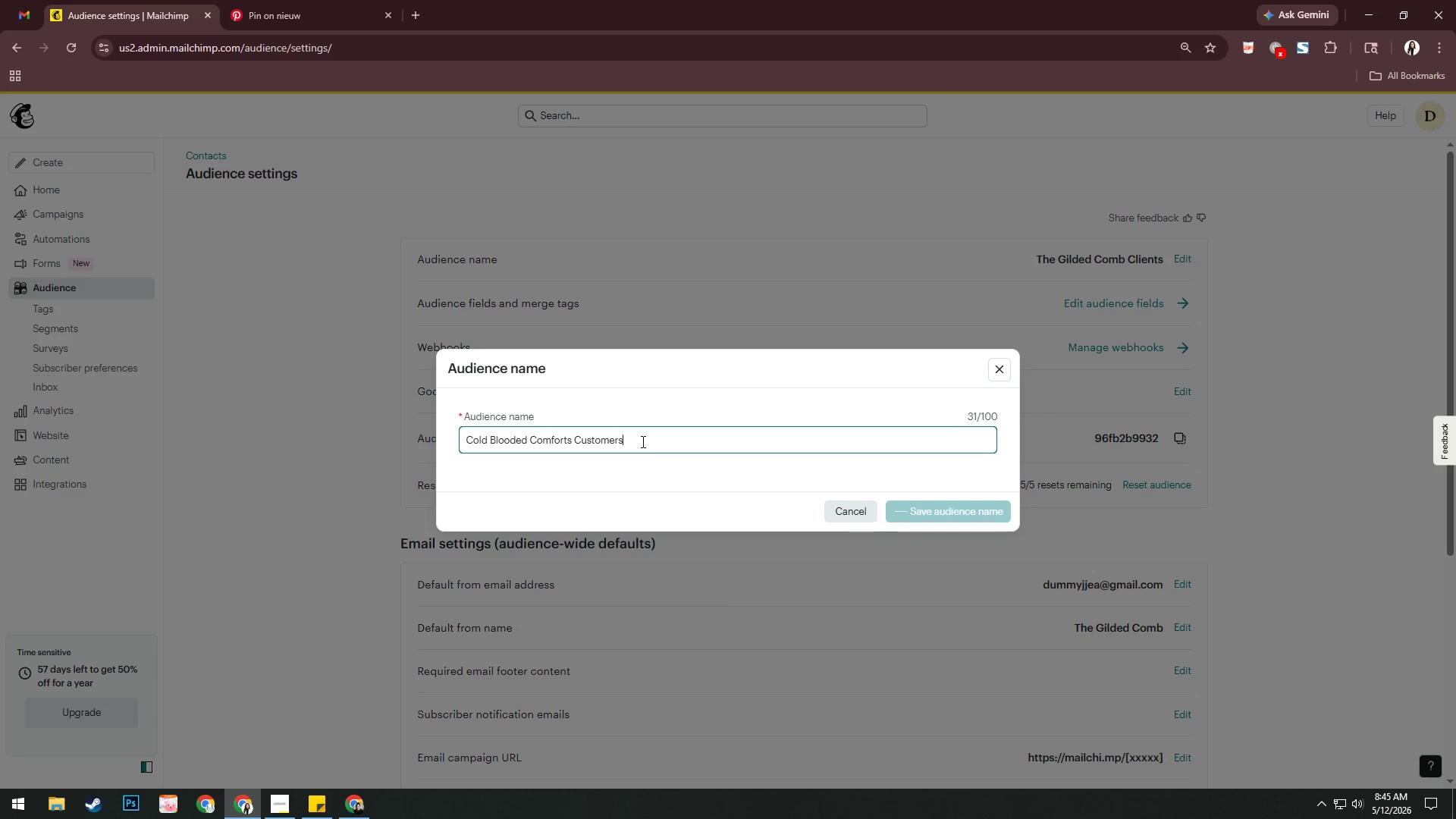 
key(Enter)
 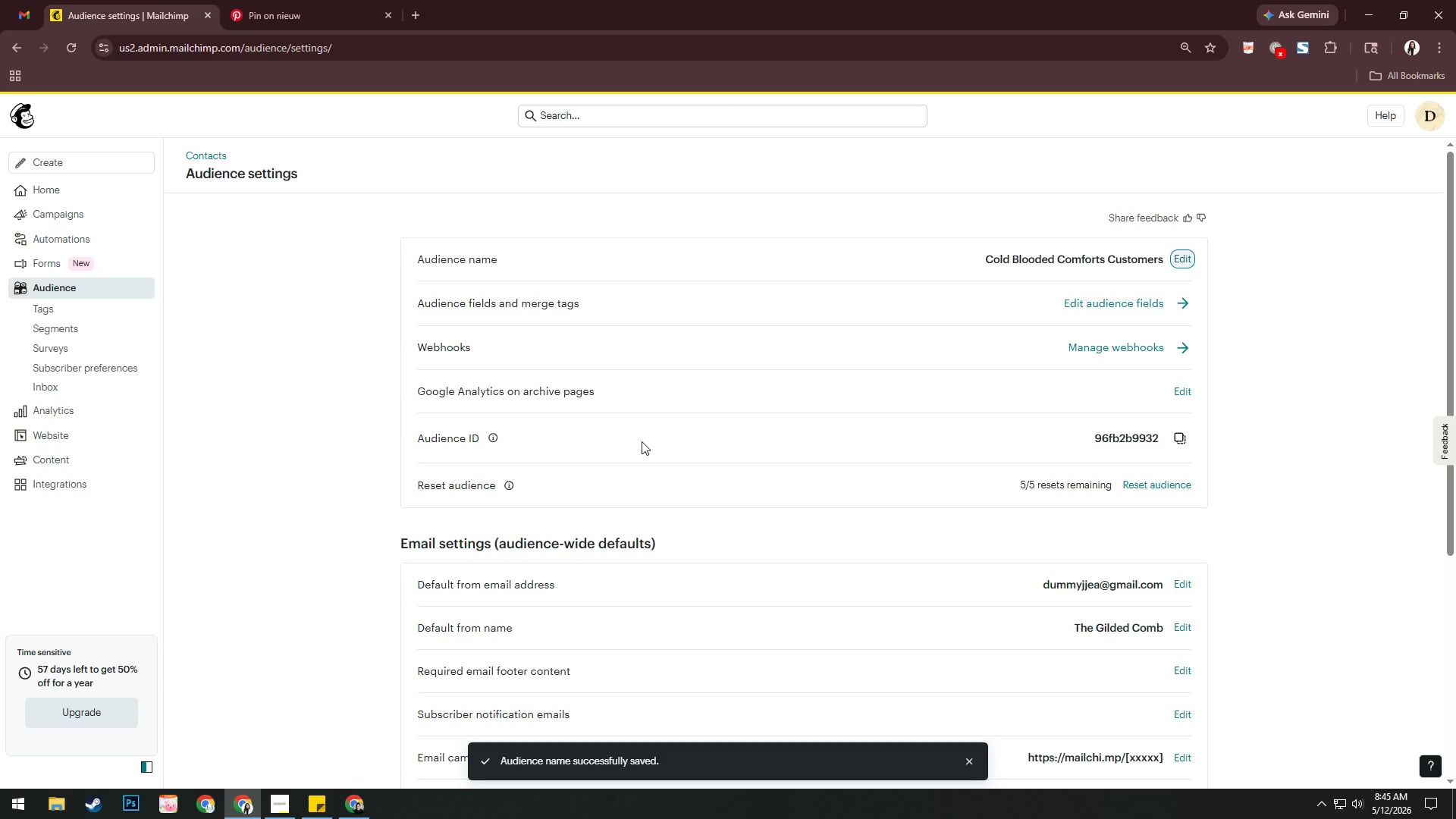 
left_click([1185, 628])
 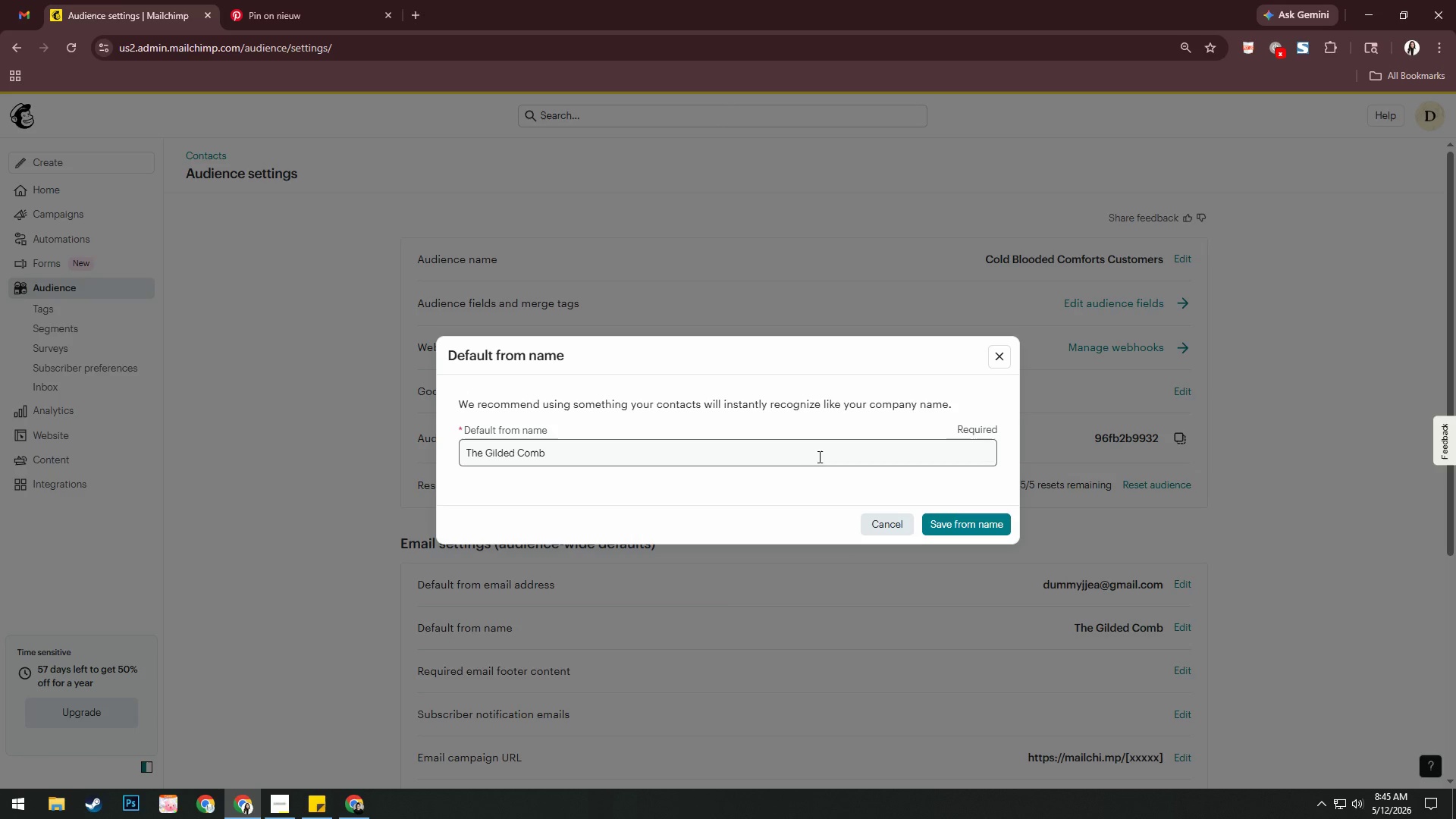 
left_click([793, 460])
 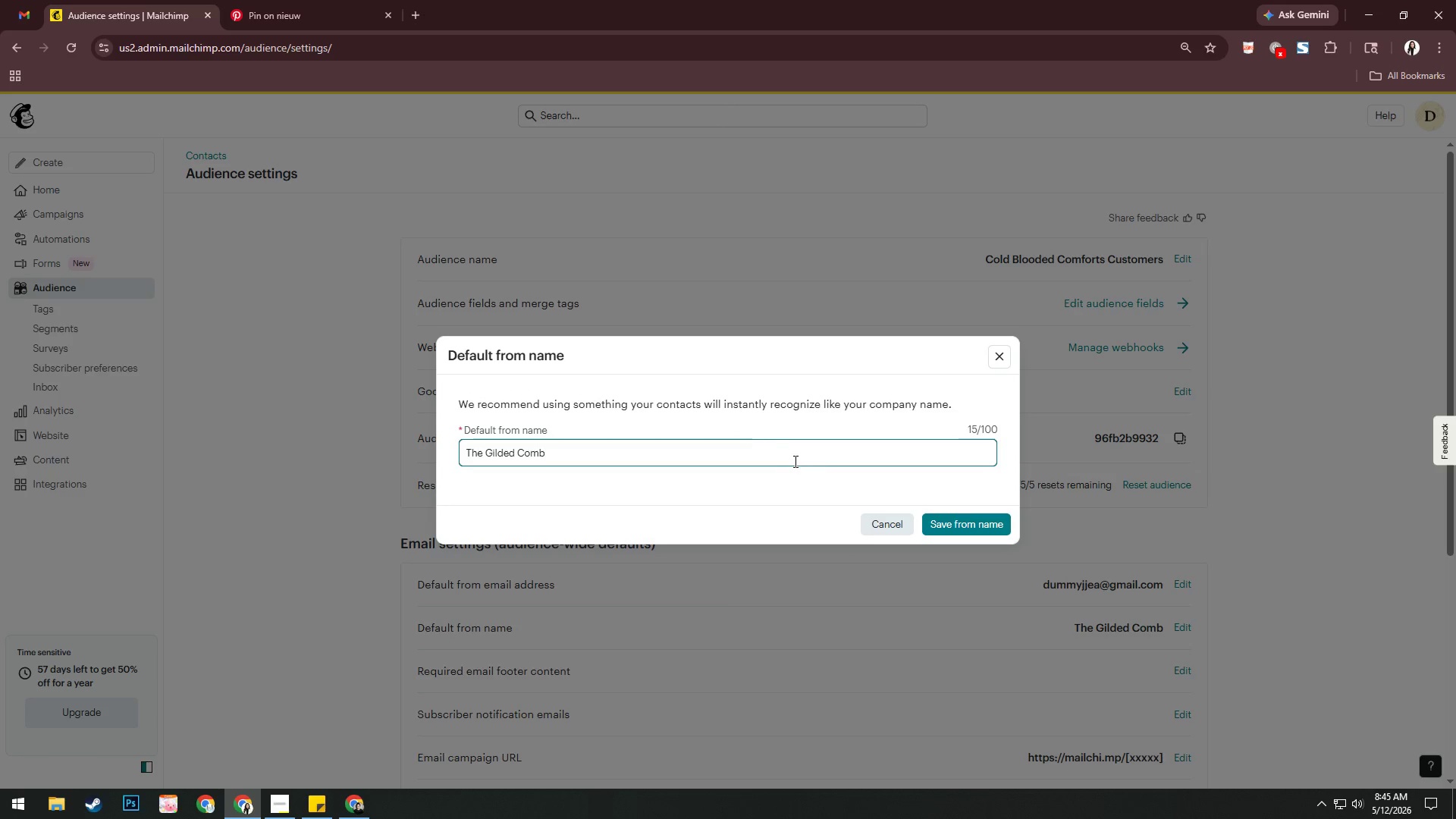 
key(Control+A)
 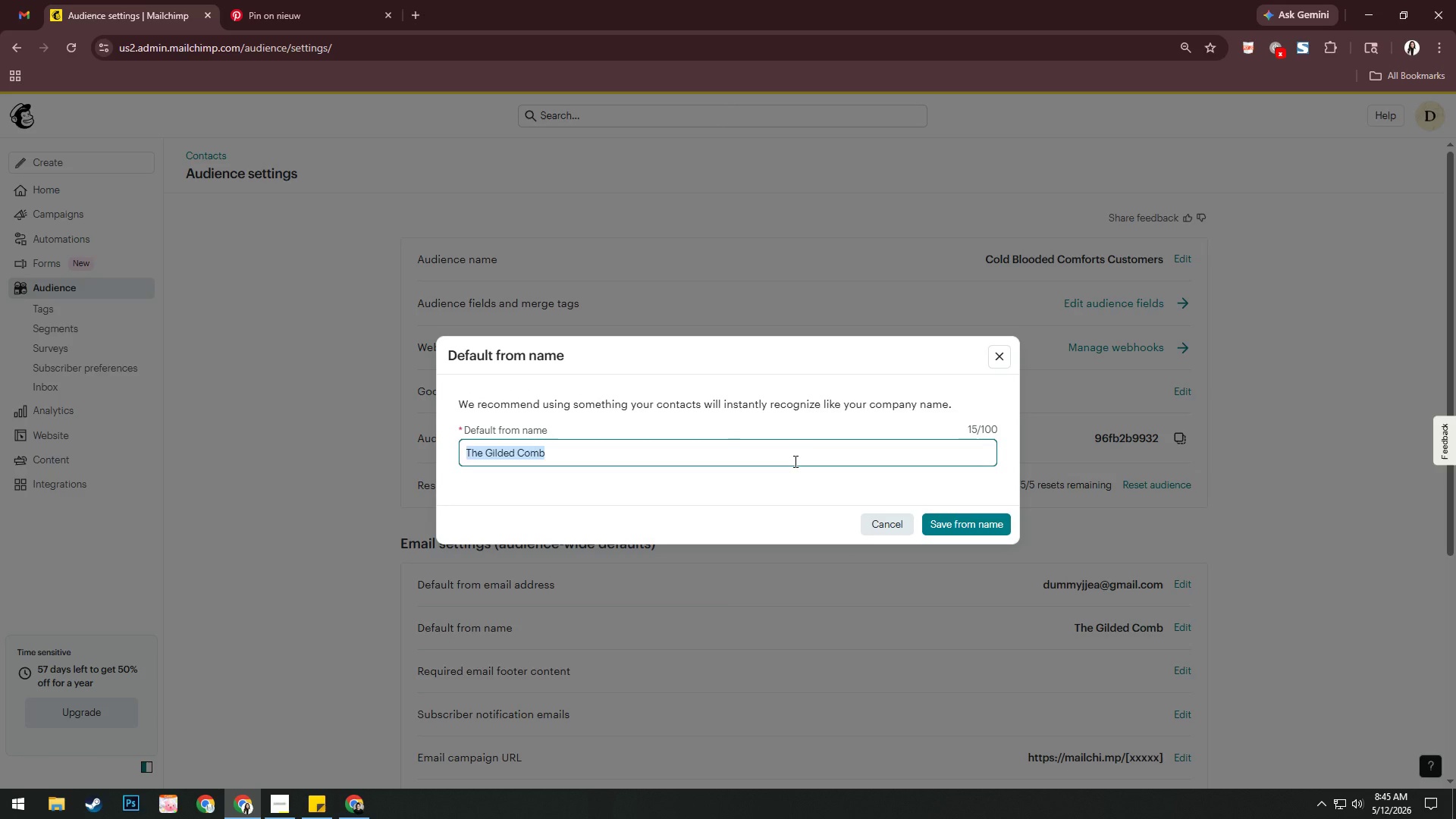 
type(Cold Blooded CO)
key(Backspace)
type(omforts)
 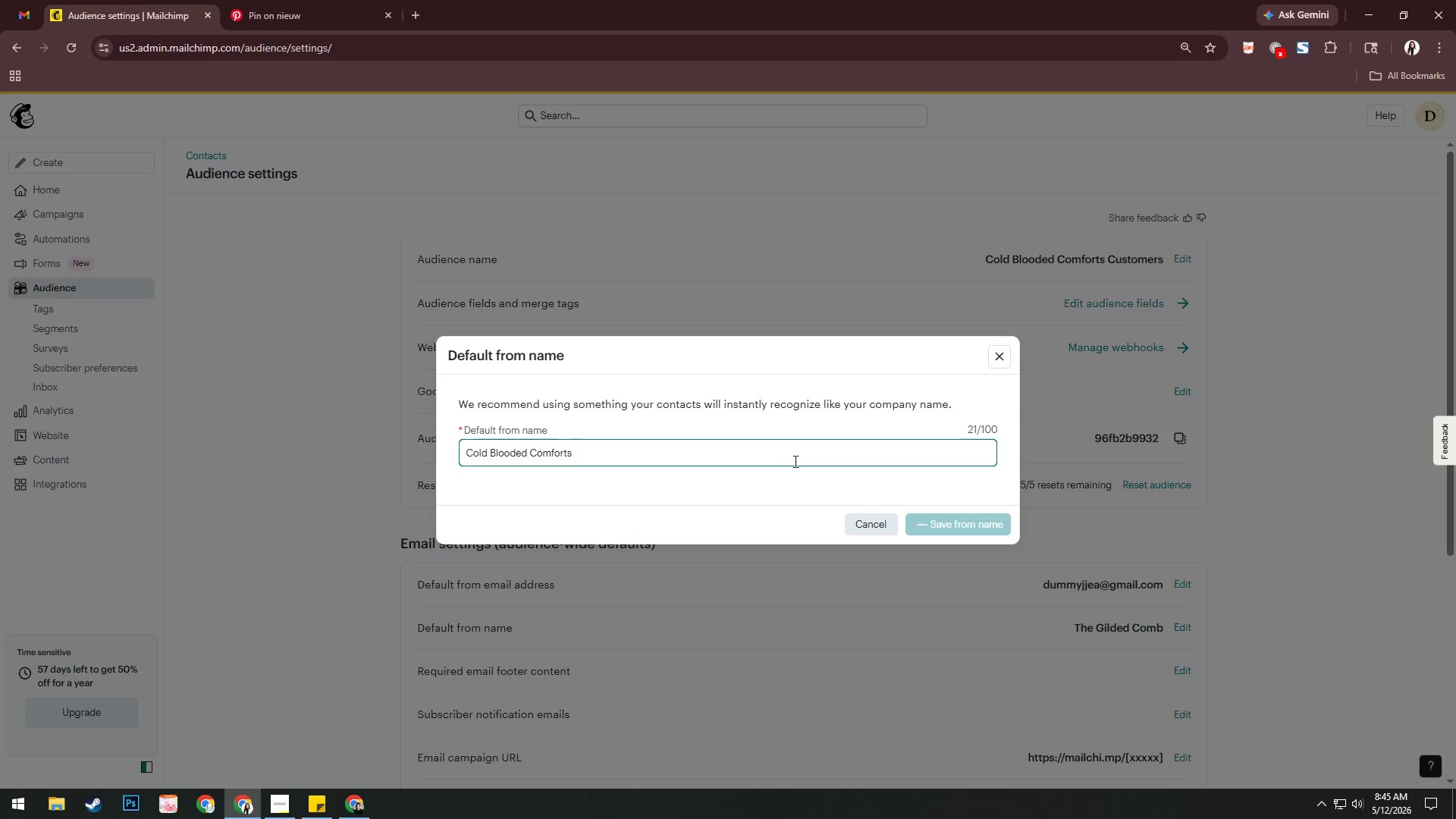 
 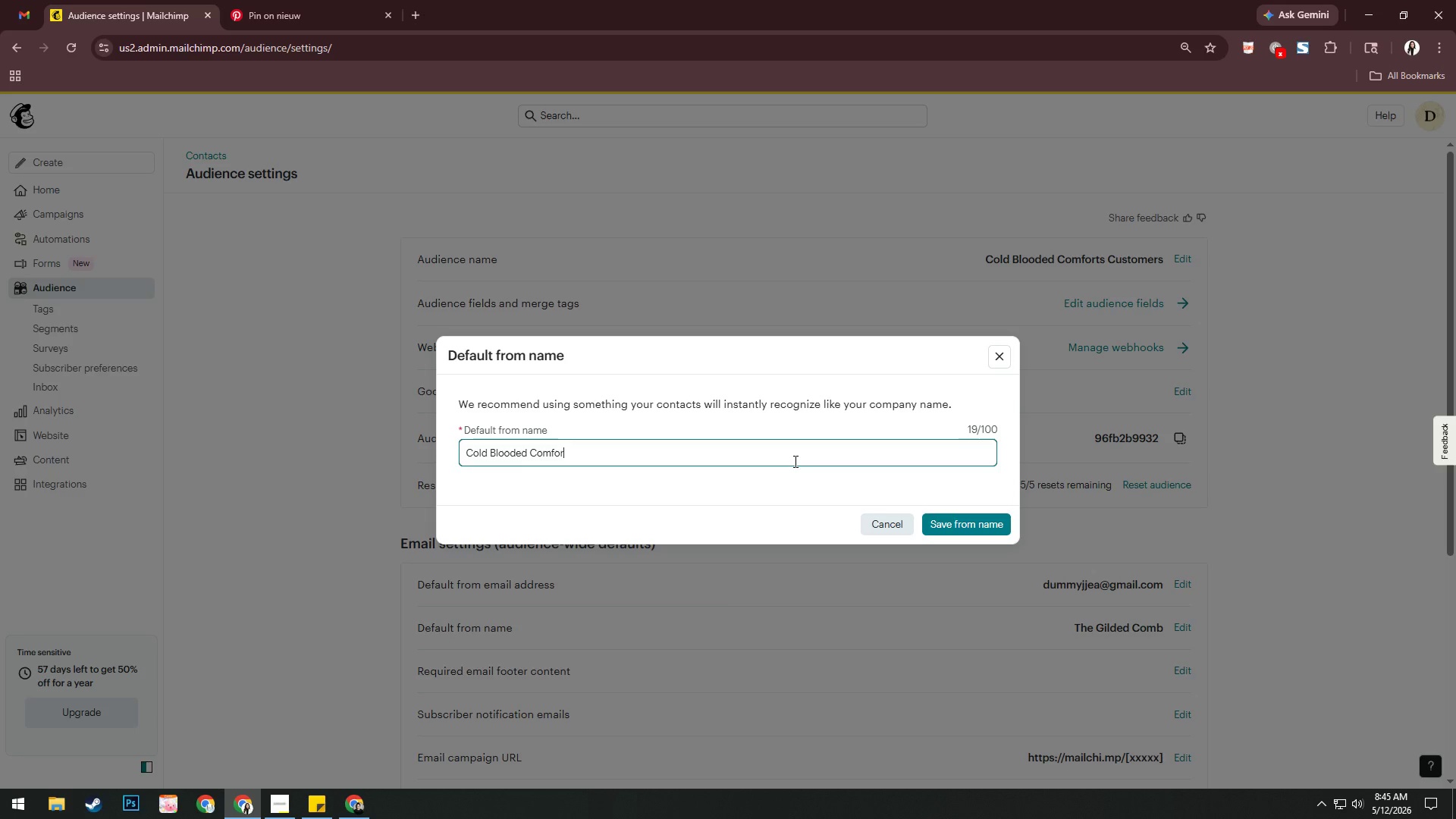 
key(Enter)
 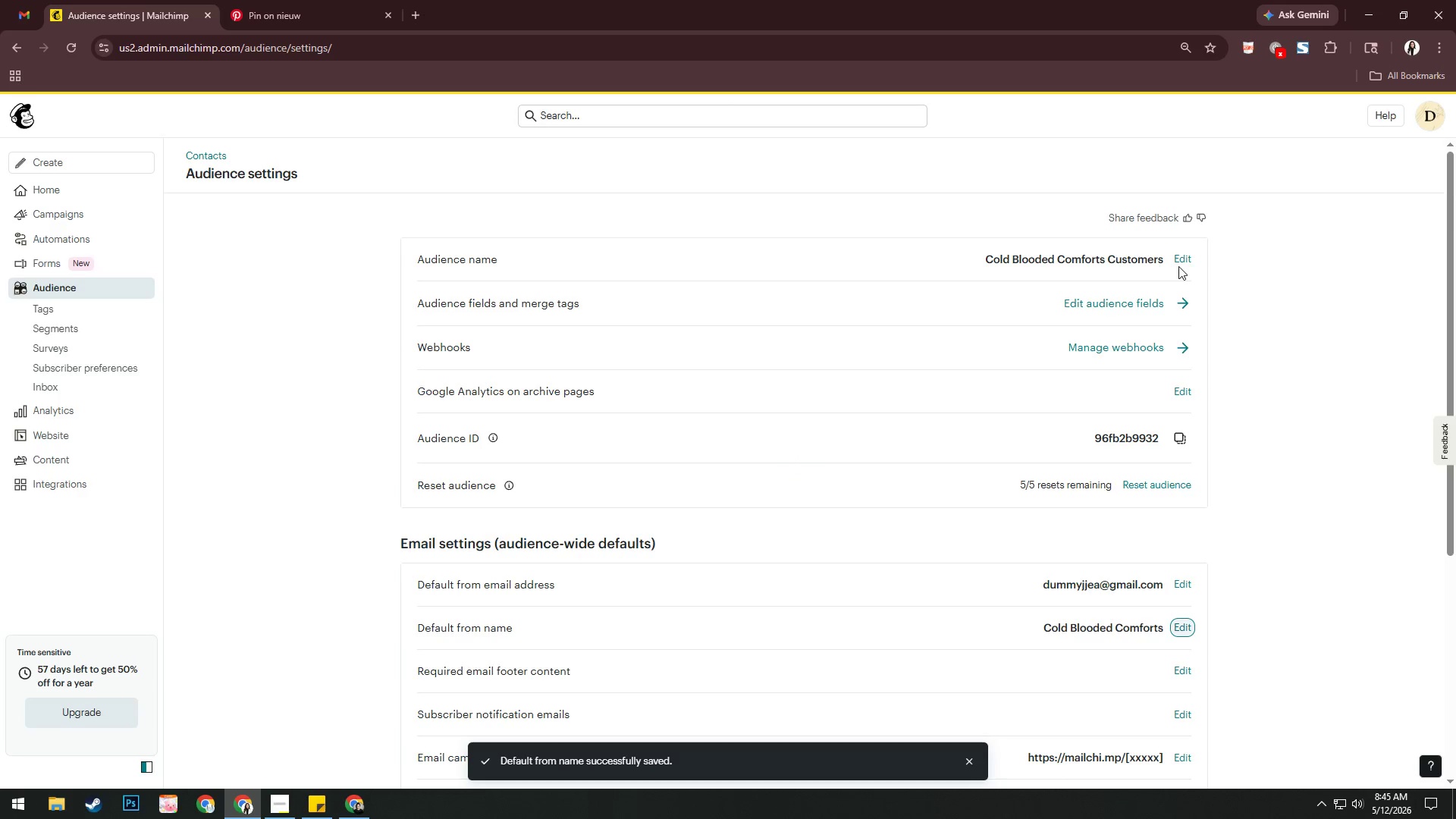 
wait(5.36)
 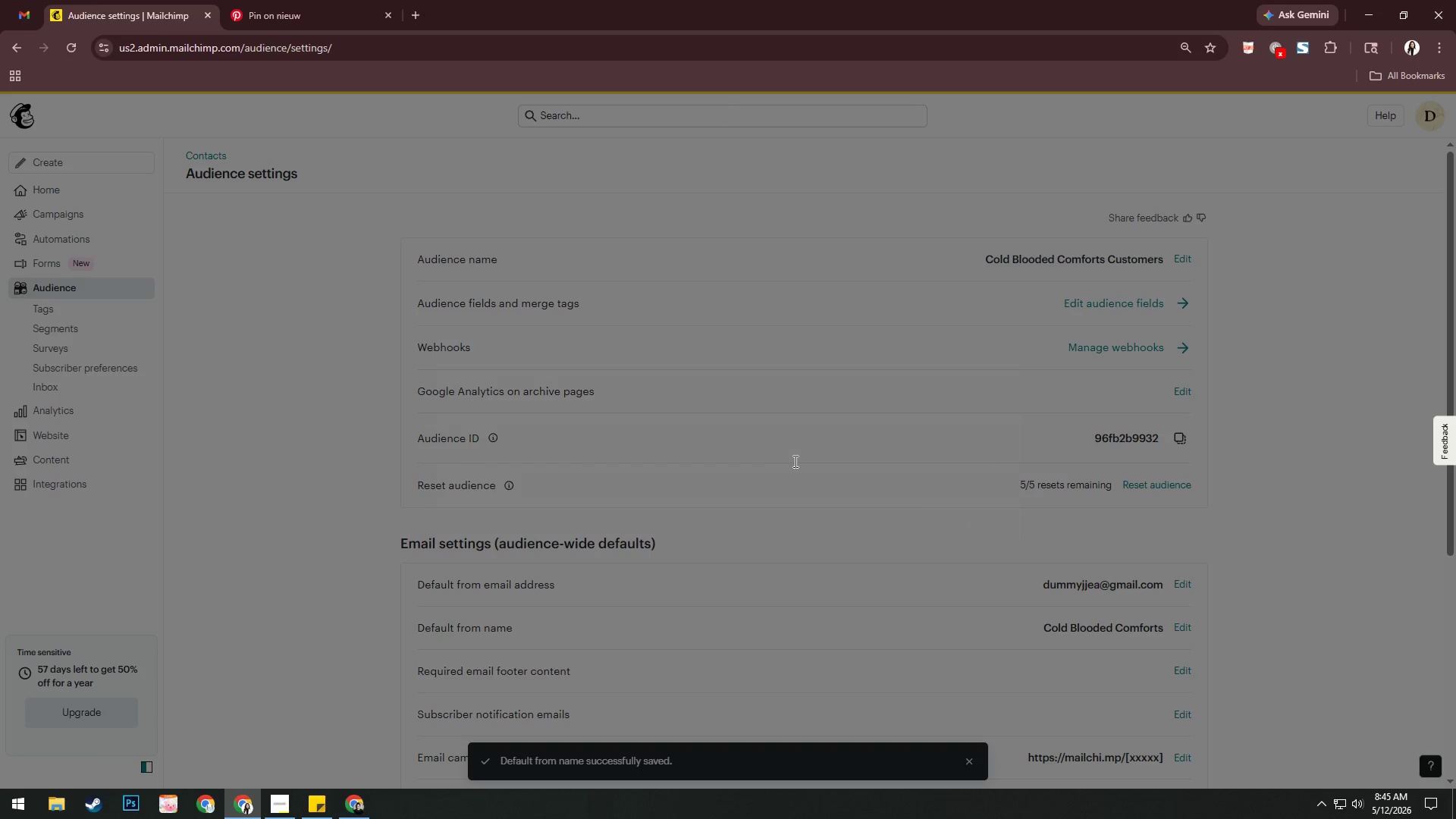 
left_click([101, 290])
 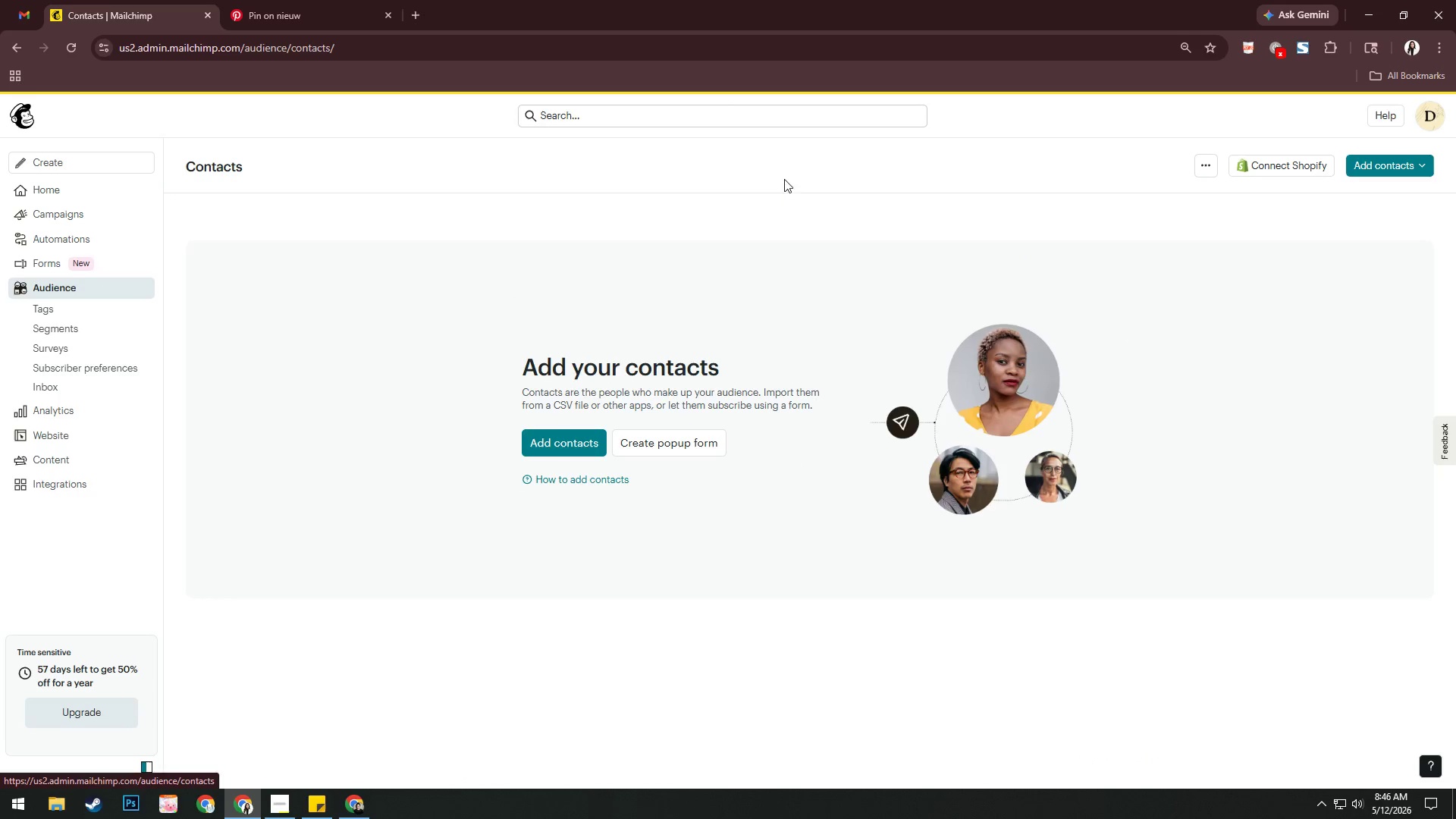 
left_click([1206, 168])
 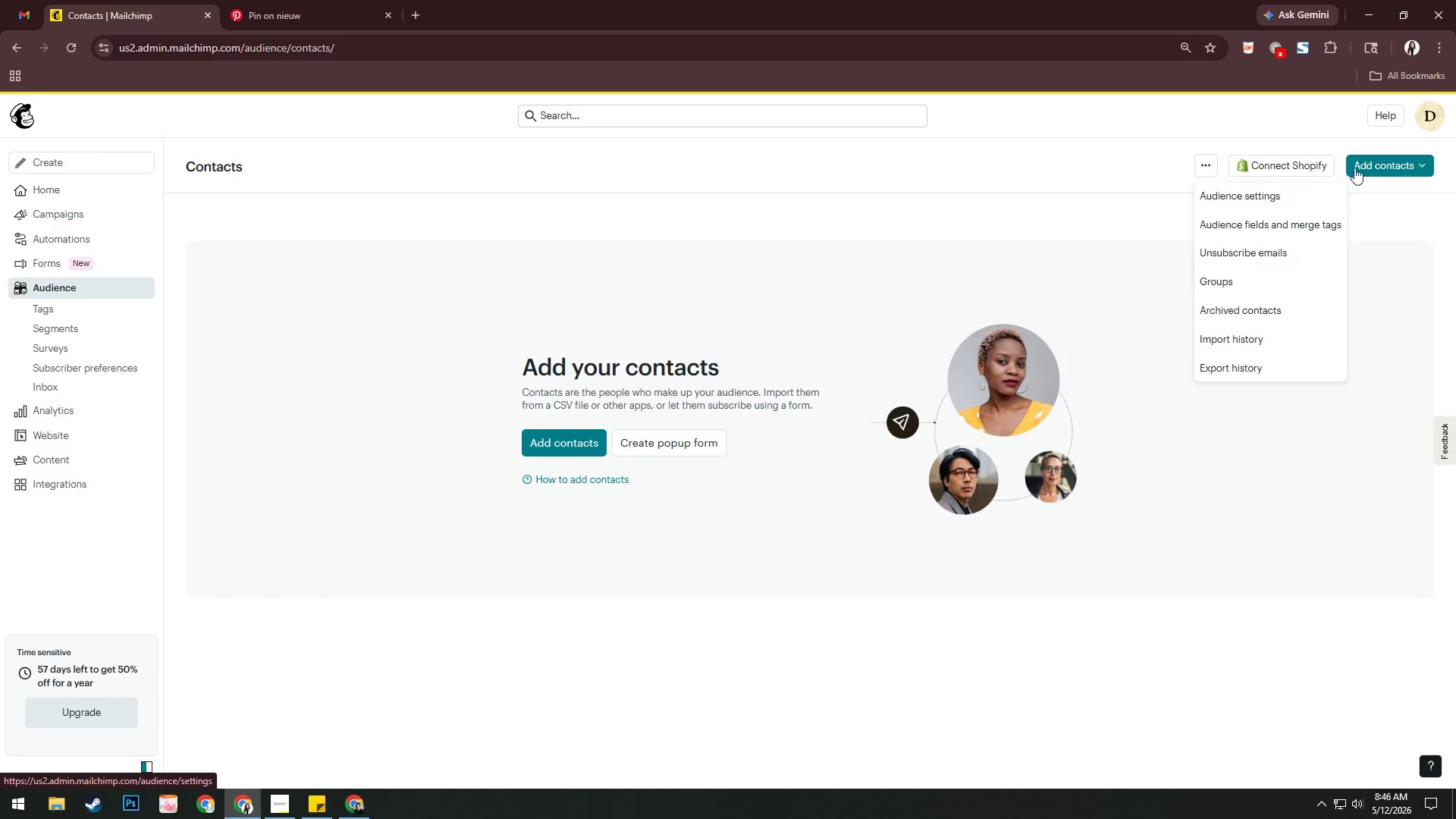 
left_click([1385, 168])
 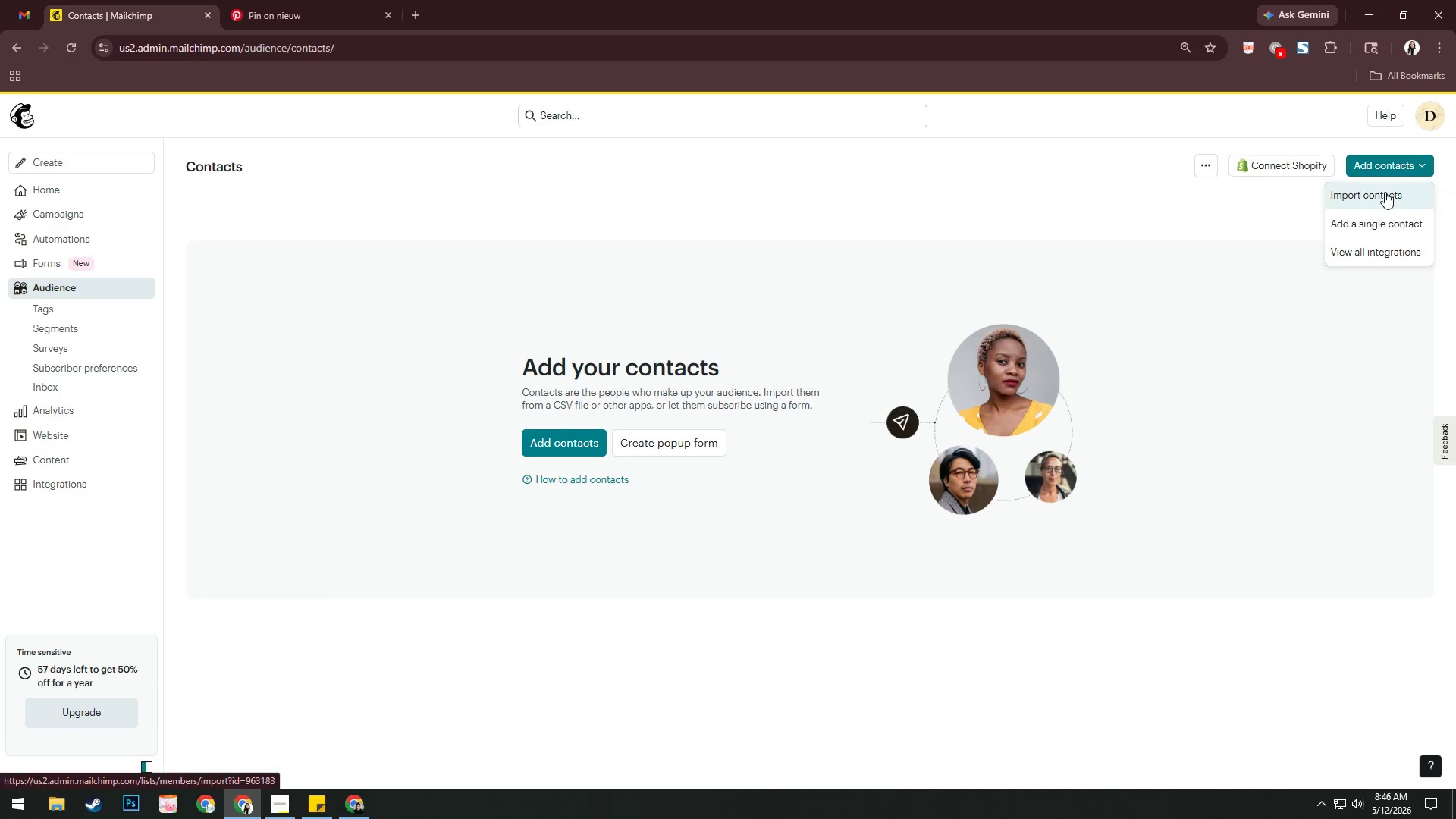 
left_click([1385, 192])
 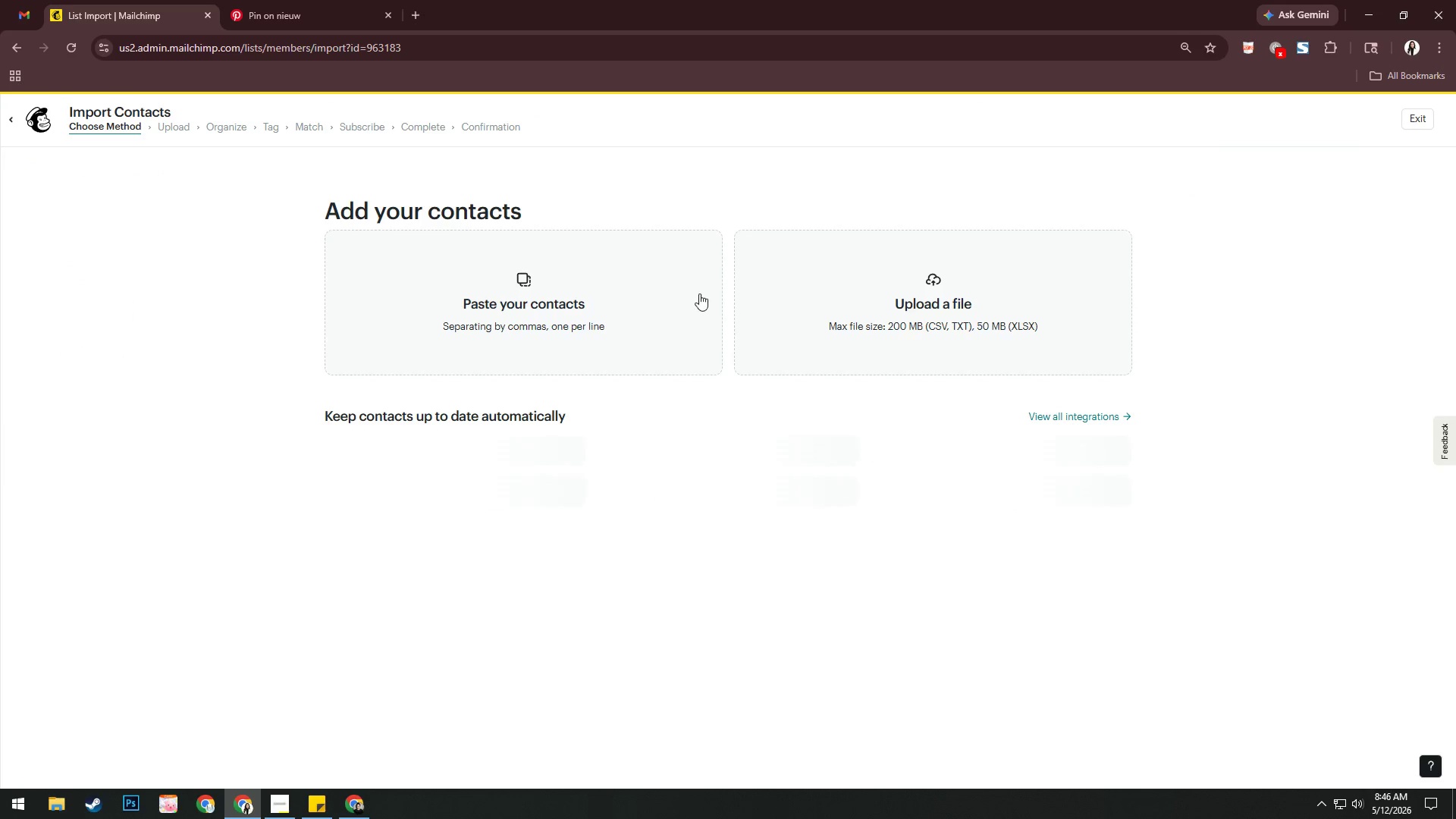 
left_click([924, 294])
 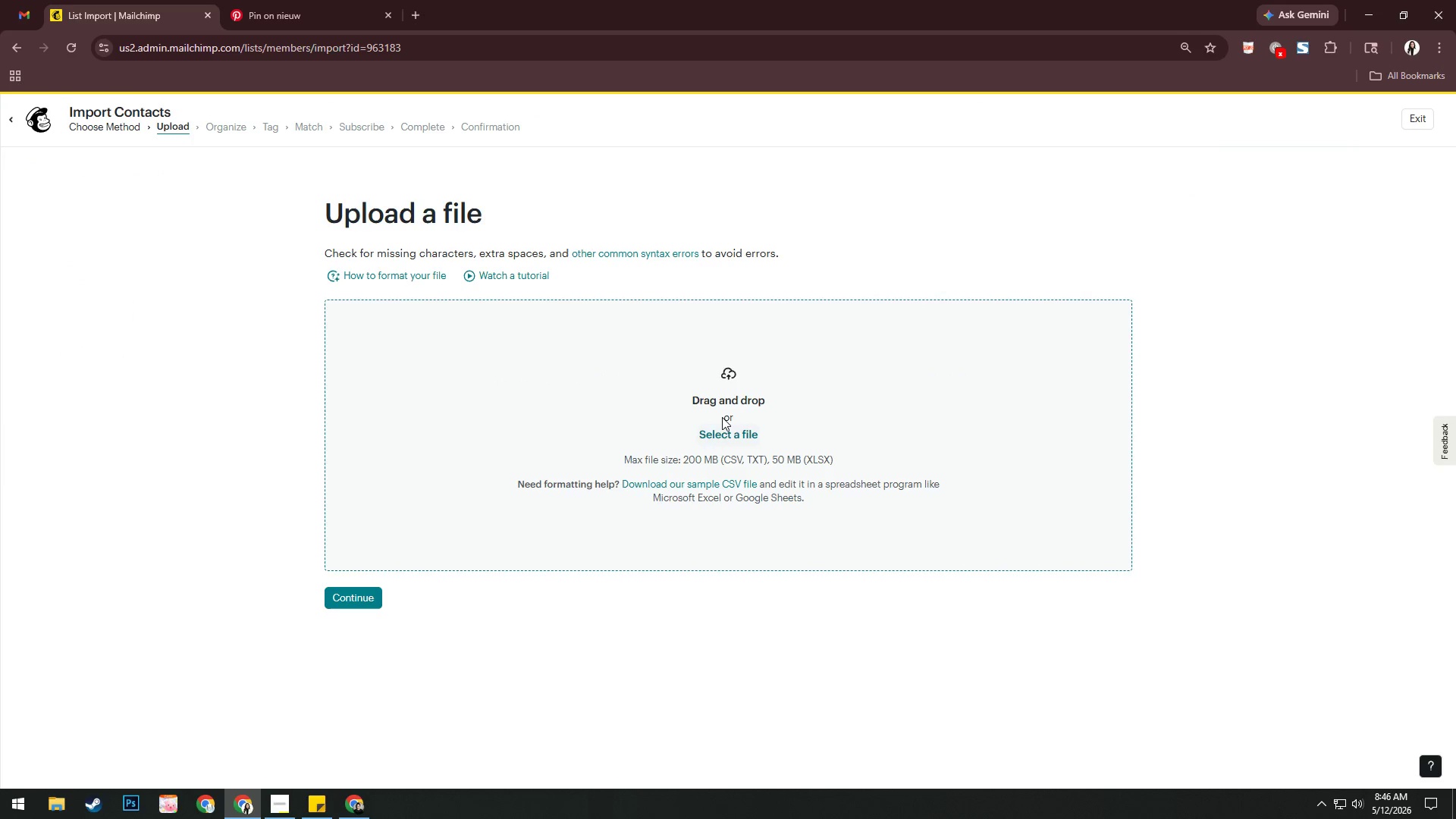 
left_click([706, 437])
 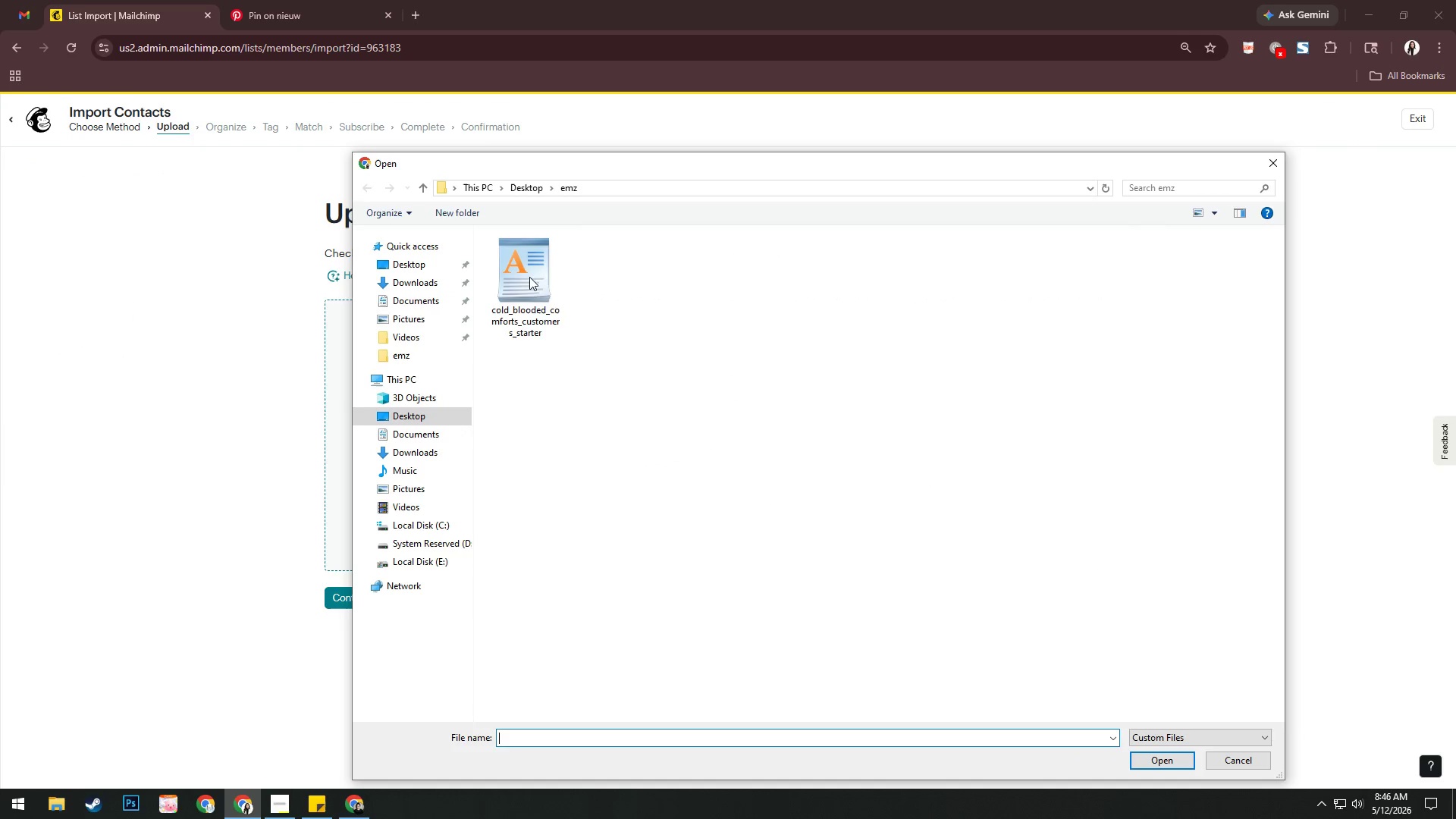 
double_click([521, 255])
 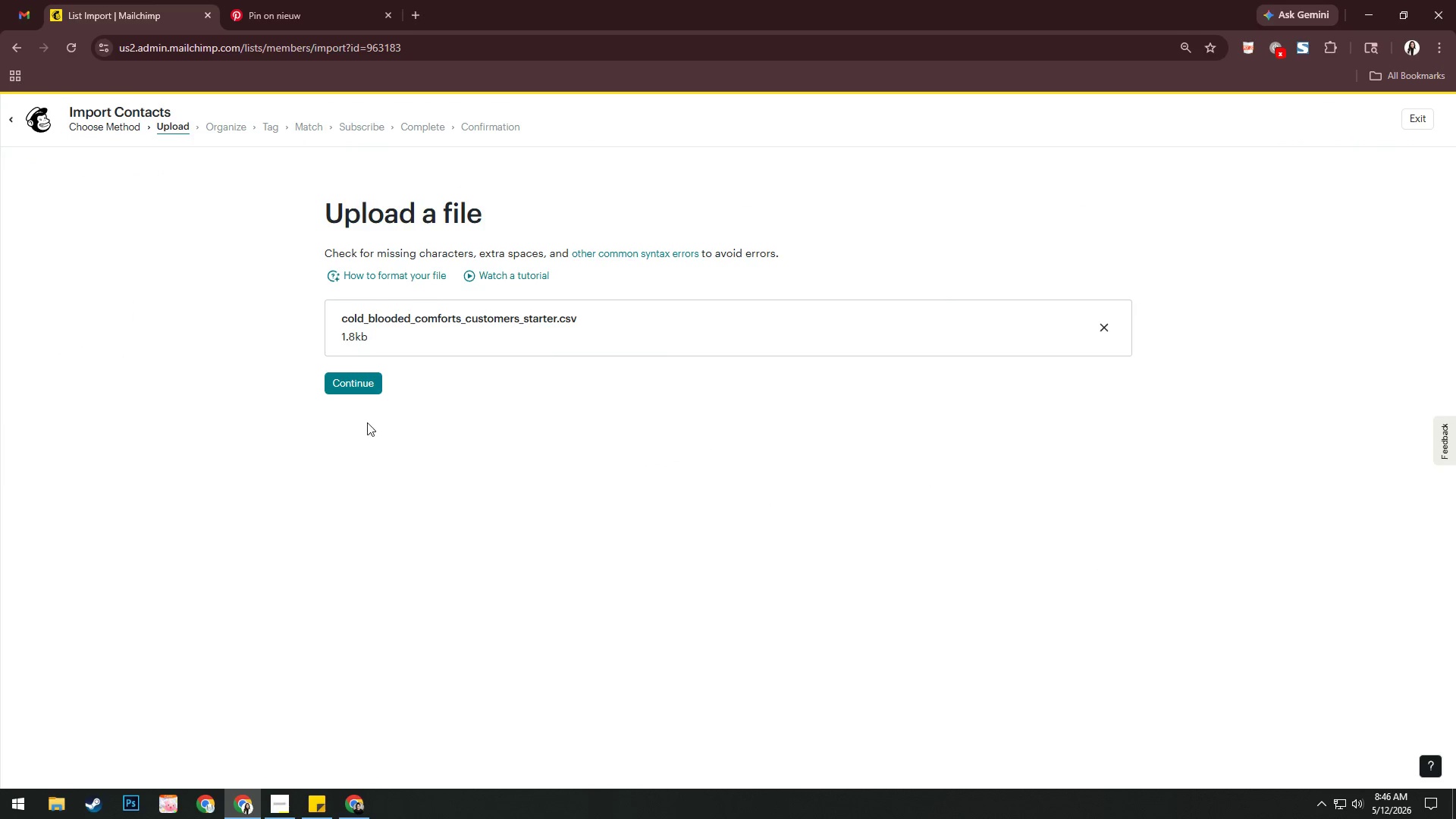 
left_click([369, 381])
 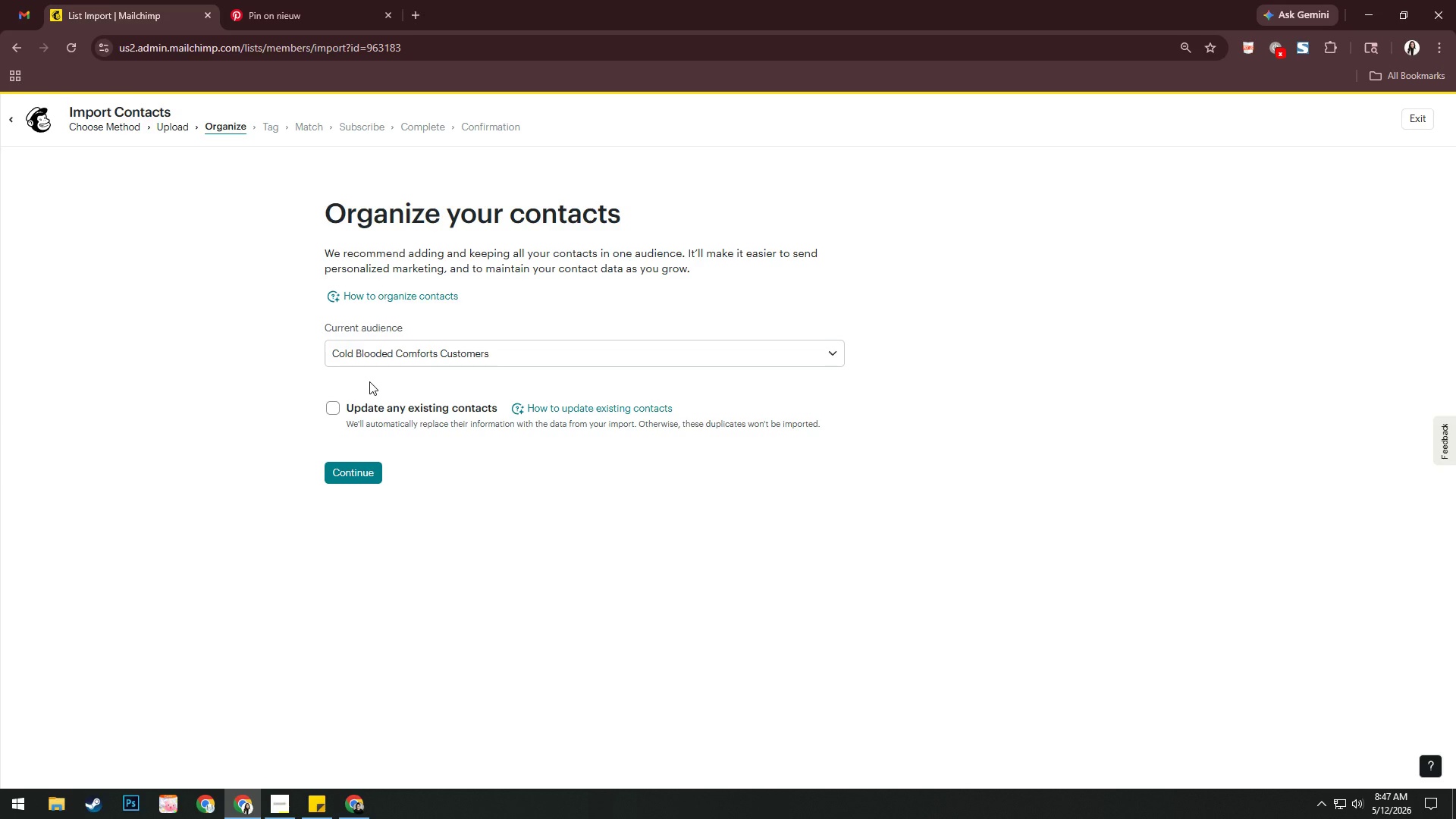 
wait(69.73)
 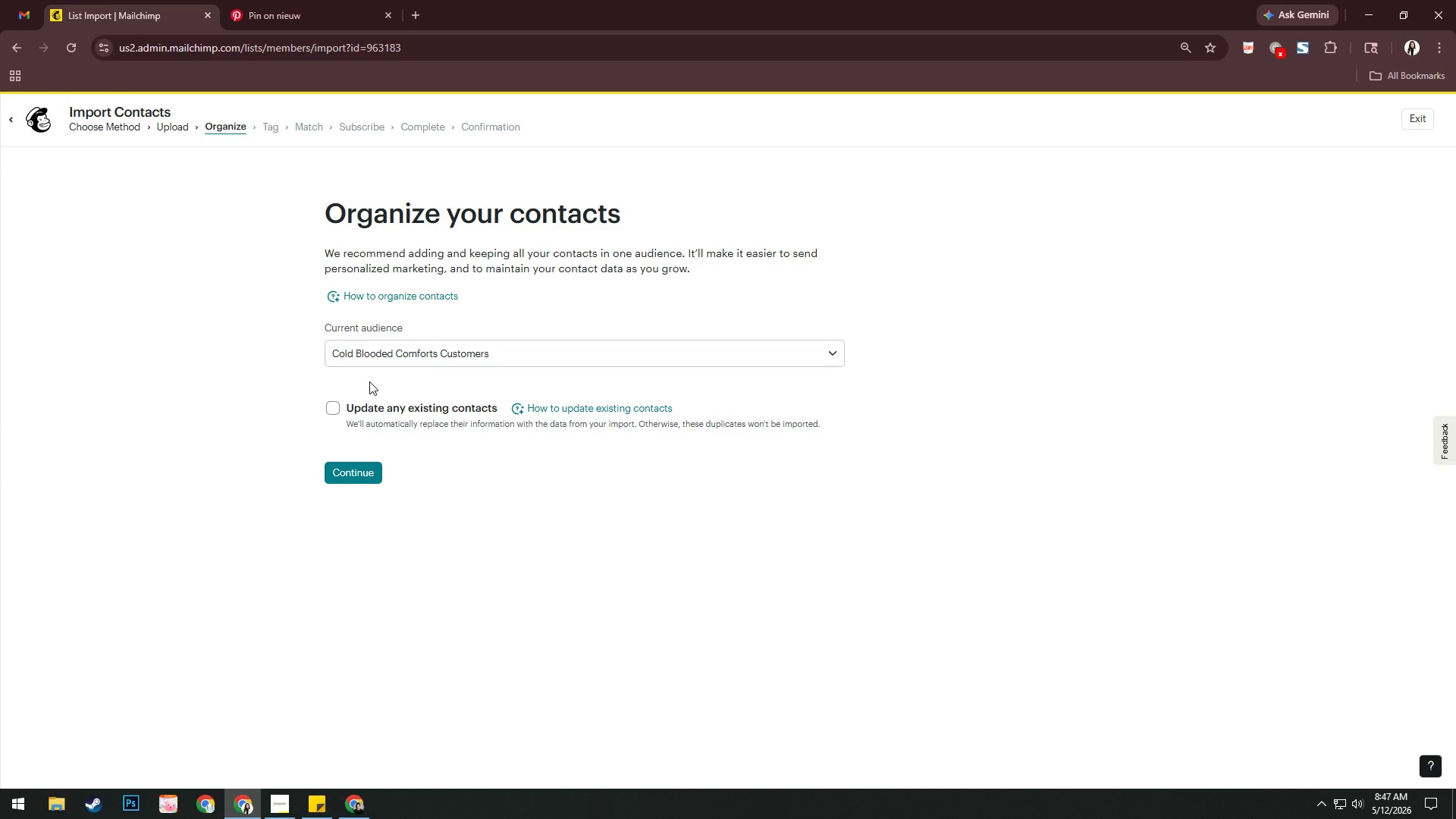 
left_click([366, 475])
 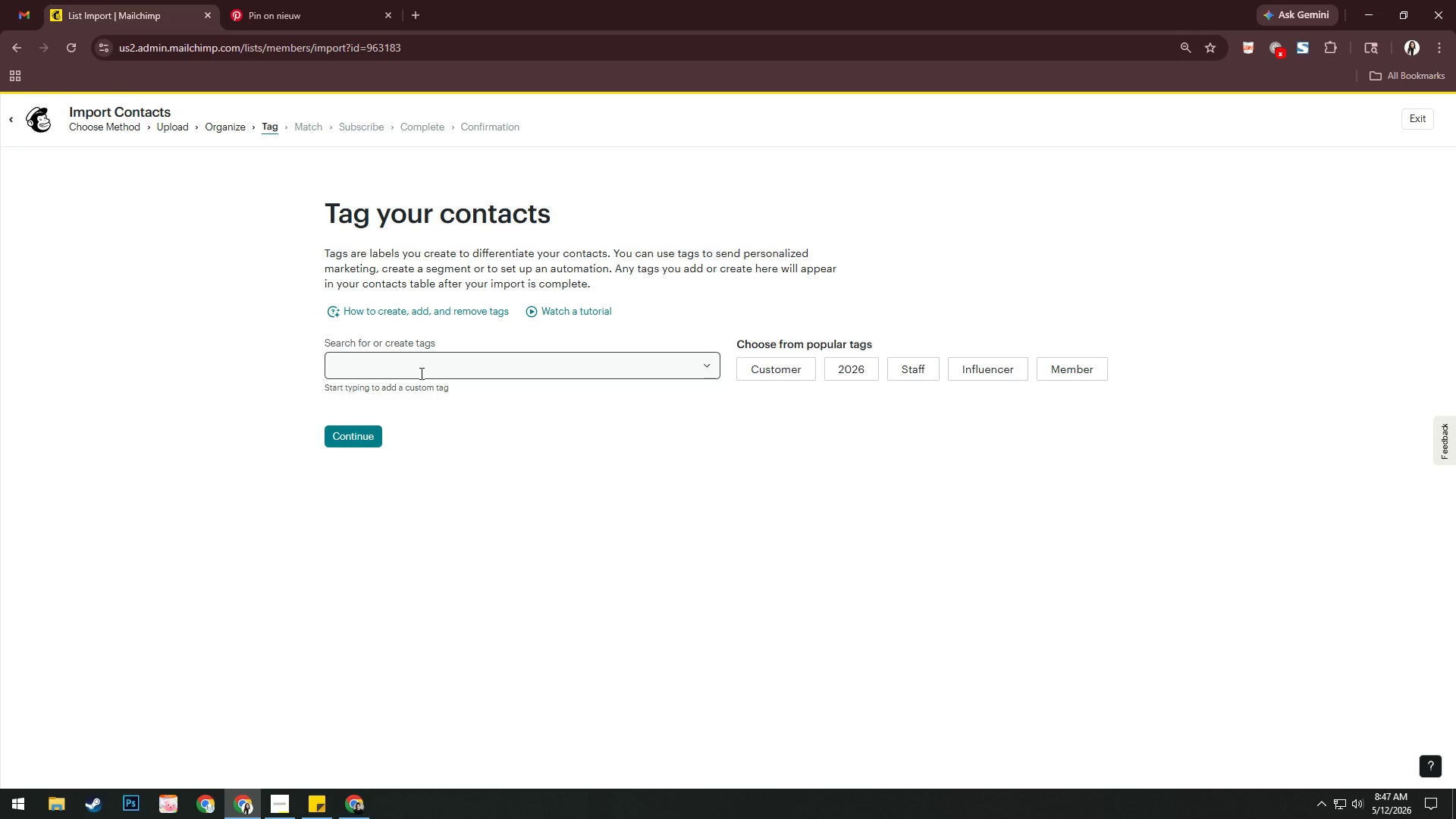 
wait(22.8)
 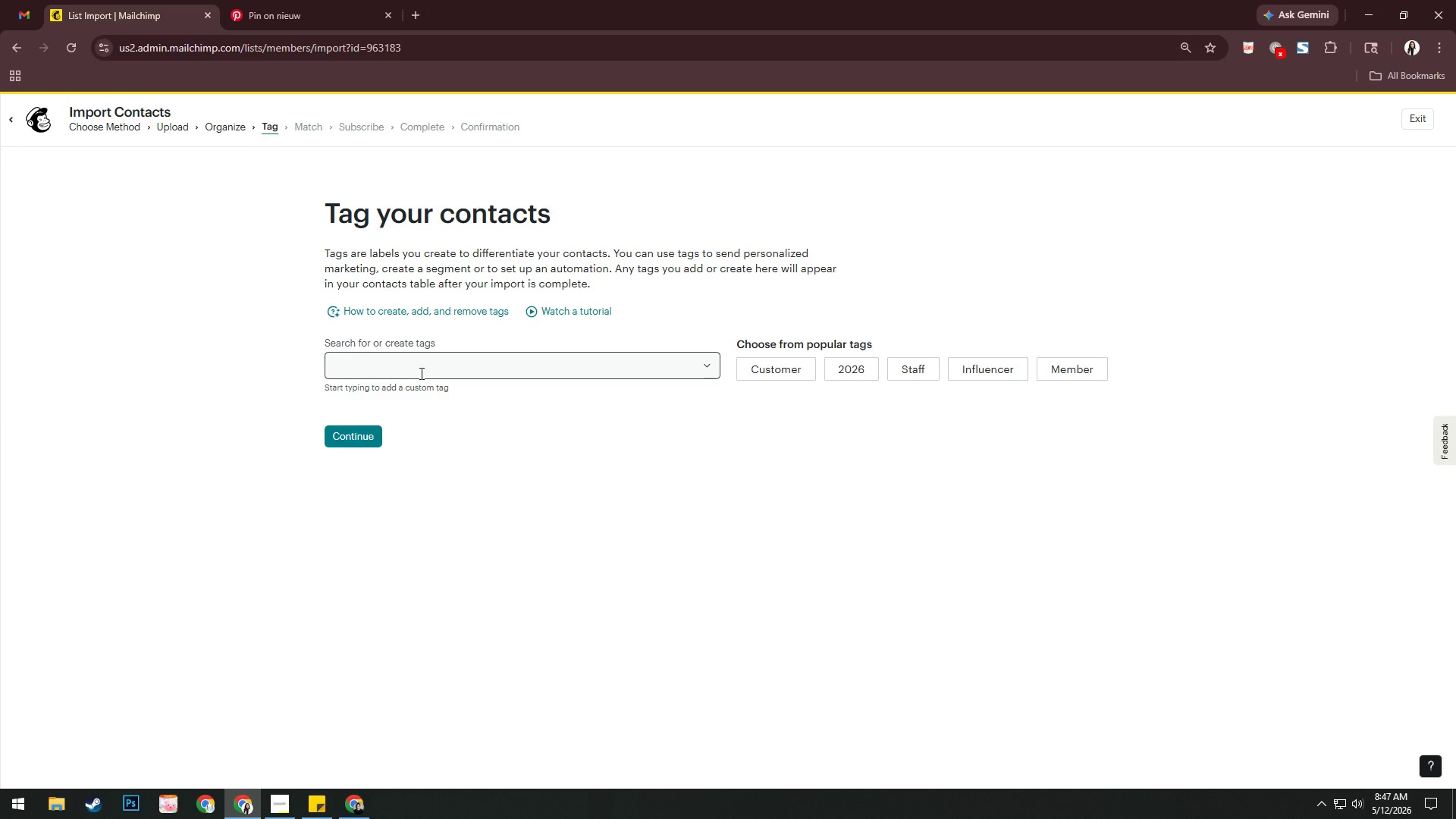 
left_click([510, 356])
 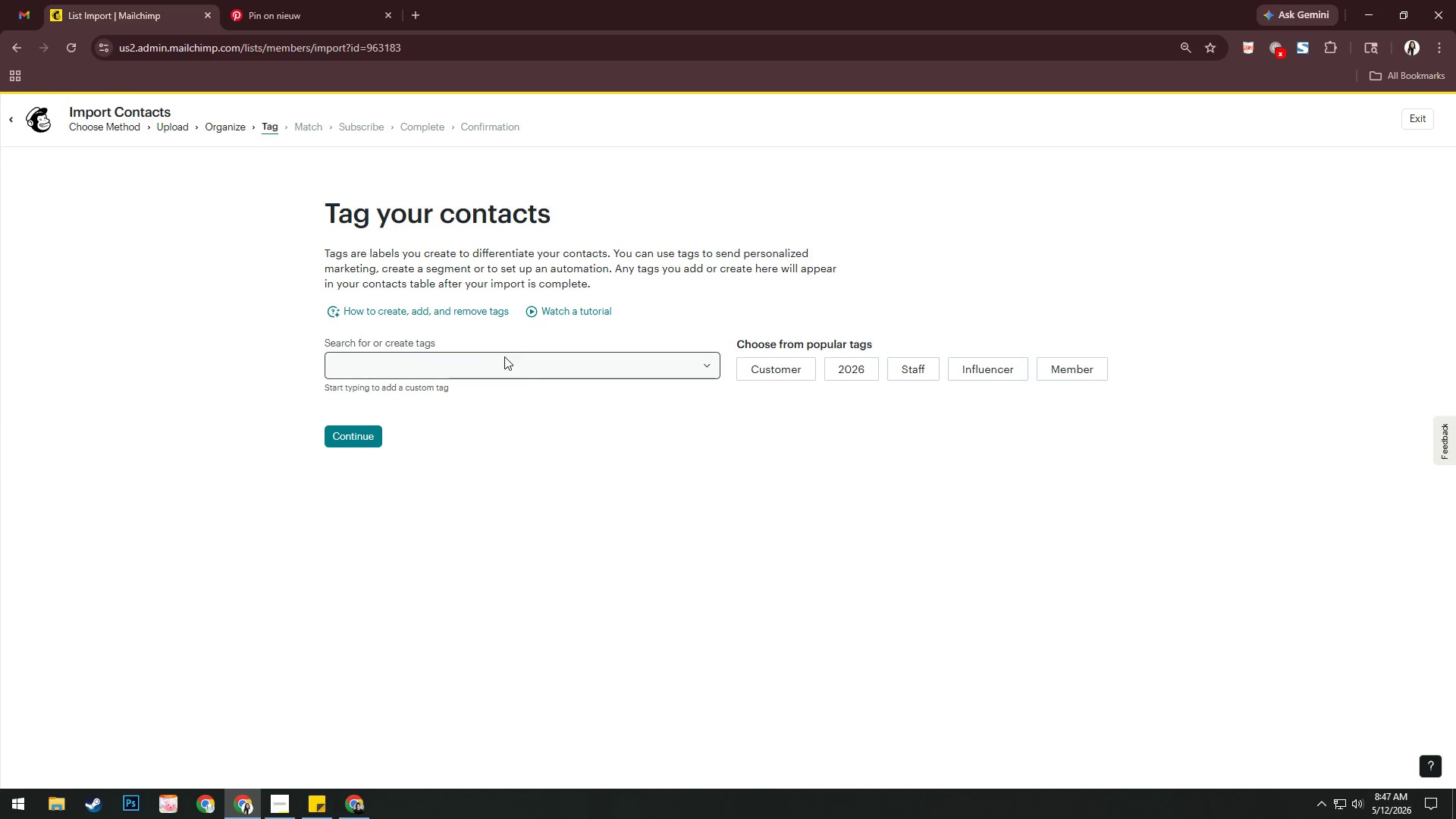 
key(Alt+Tab)